 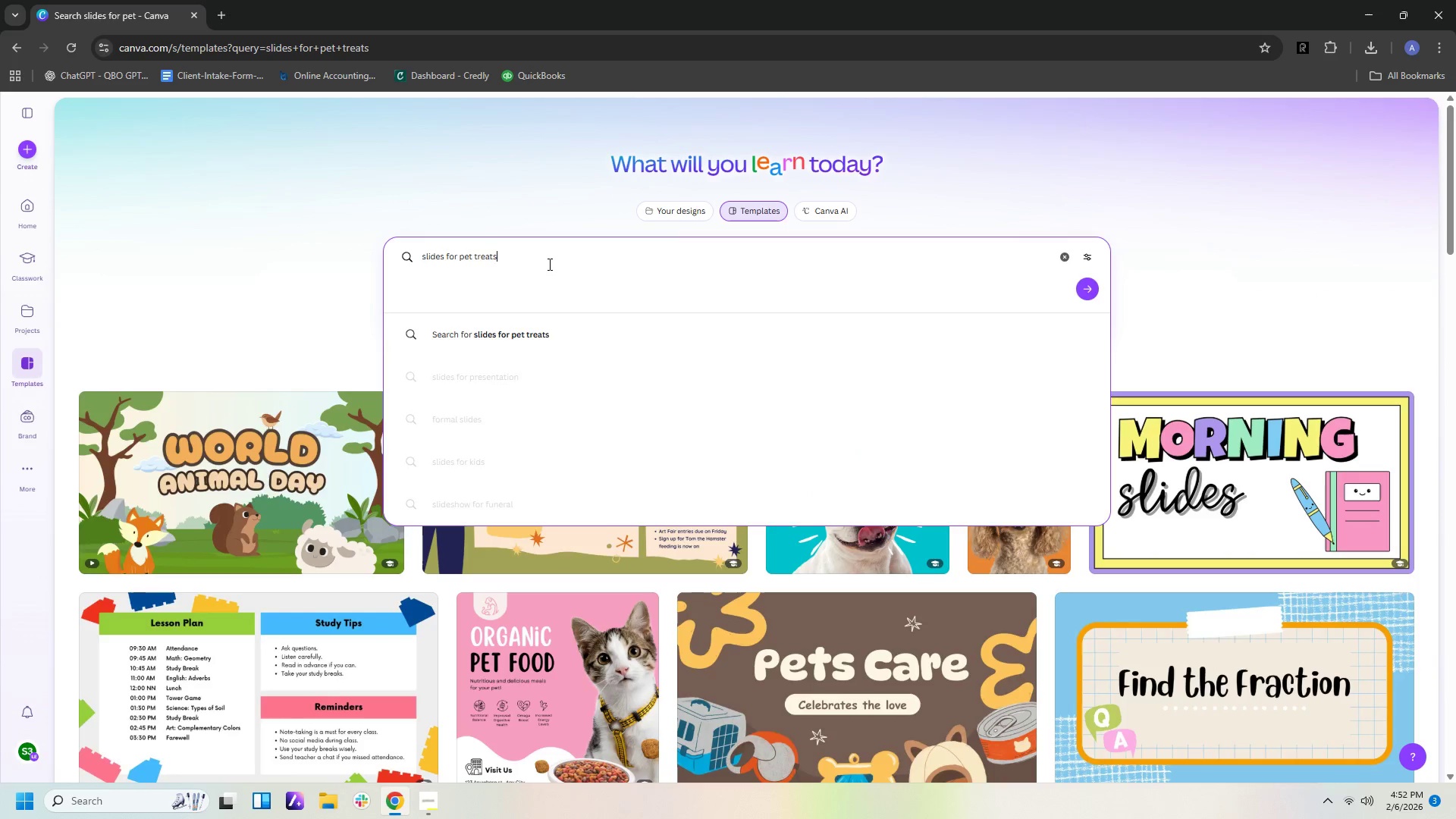 
key(Enter)
 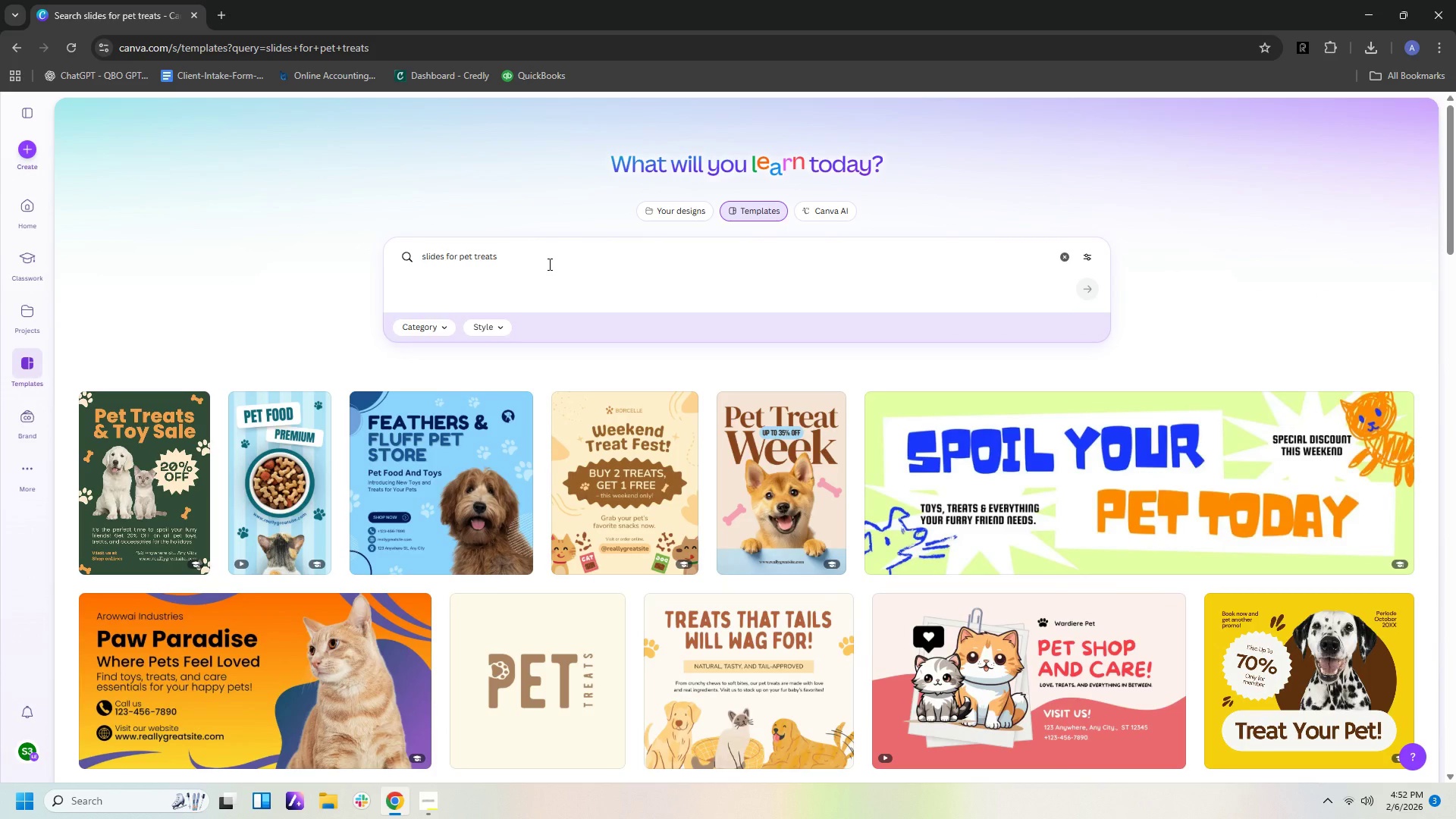 
wait(9.81)
 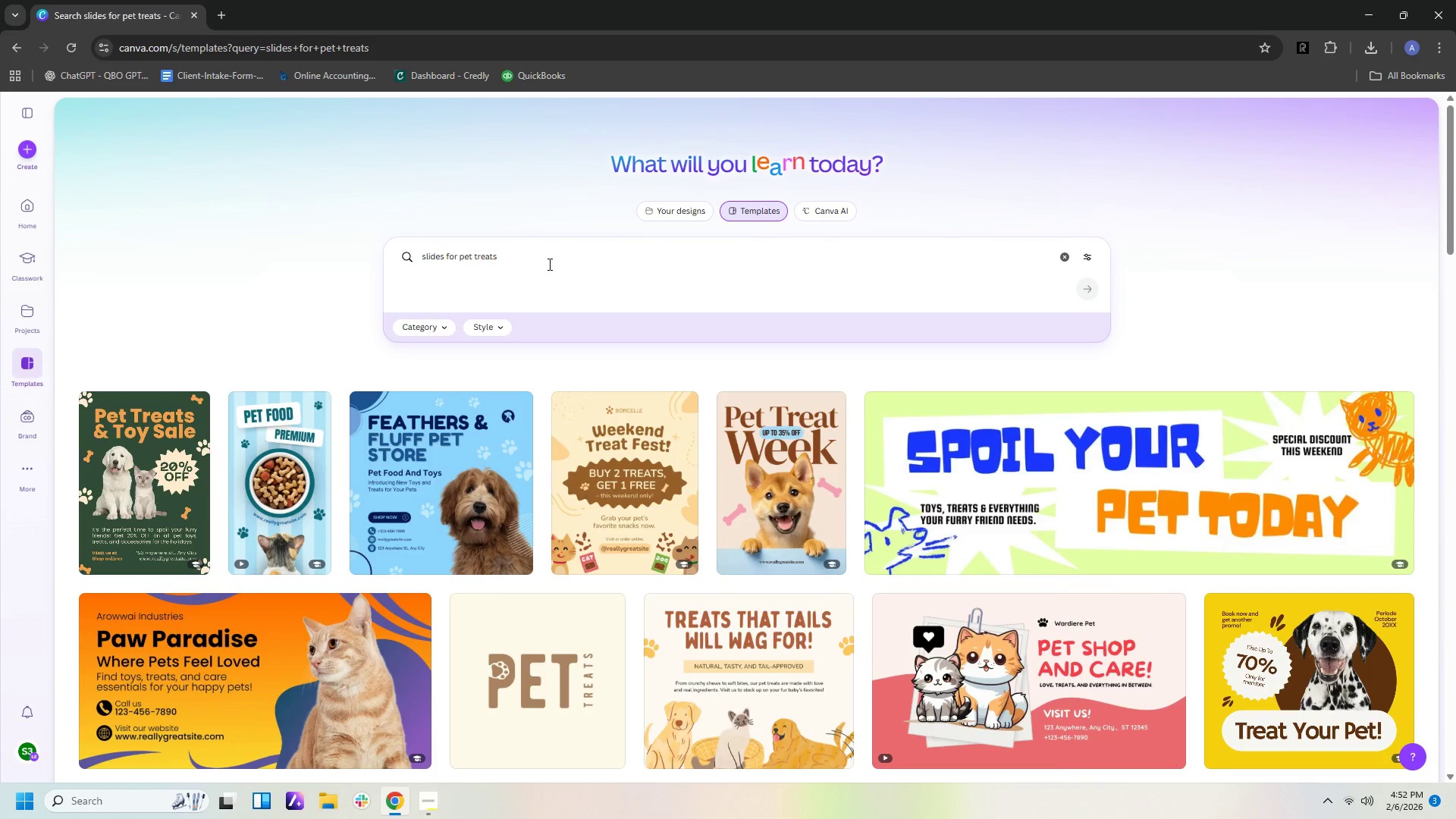 
scroll: coordinate [606, 422], scroll_direction: down, amount: 13.0
 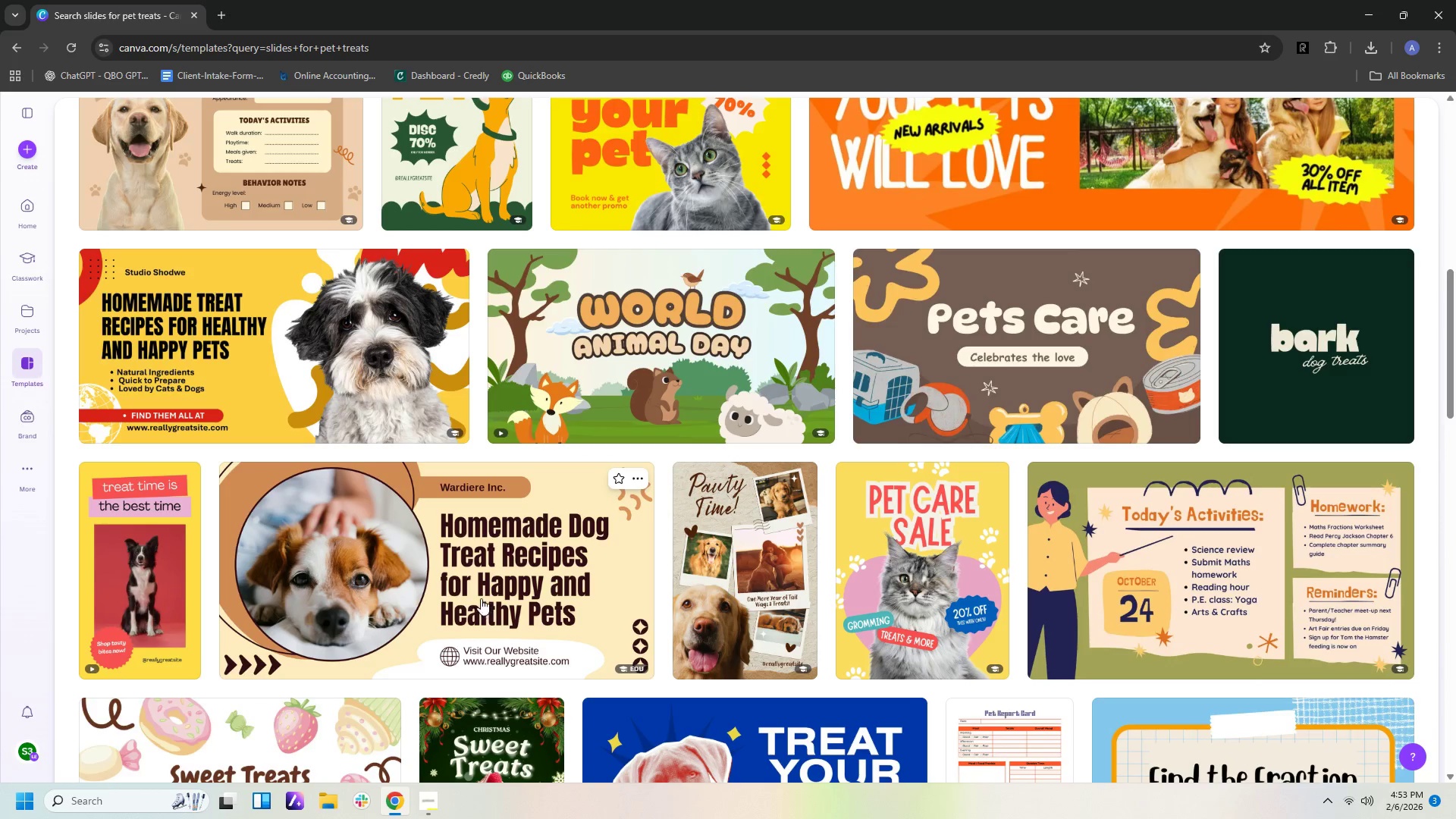 
wait(8.46)
 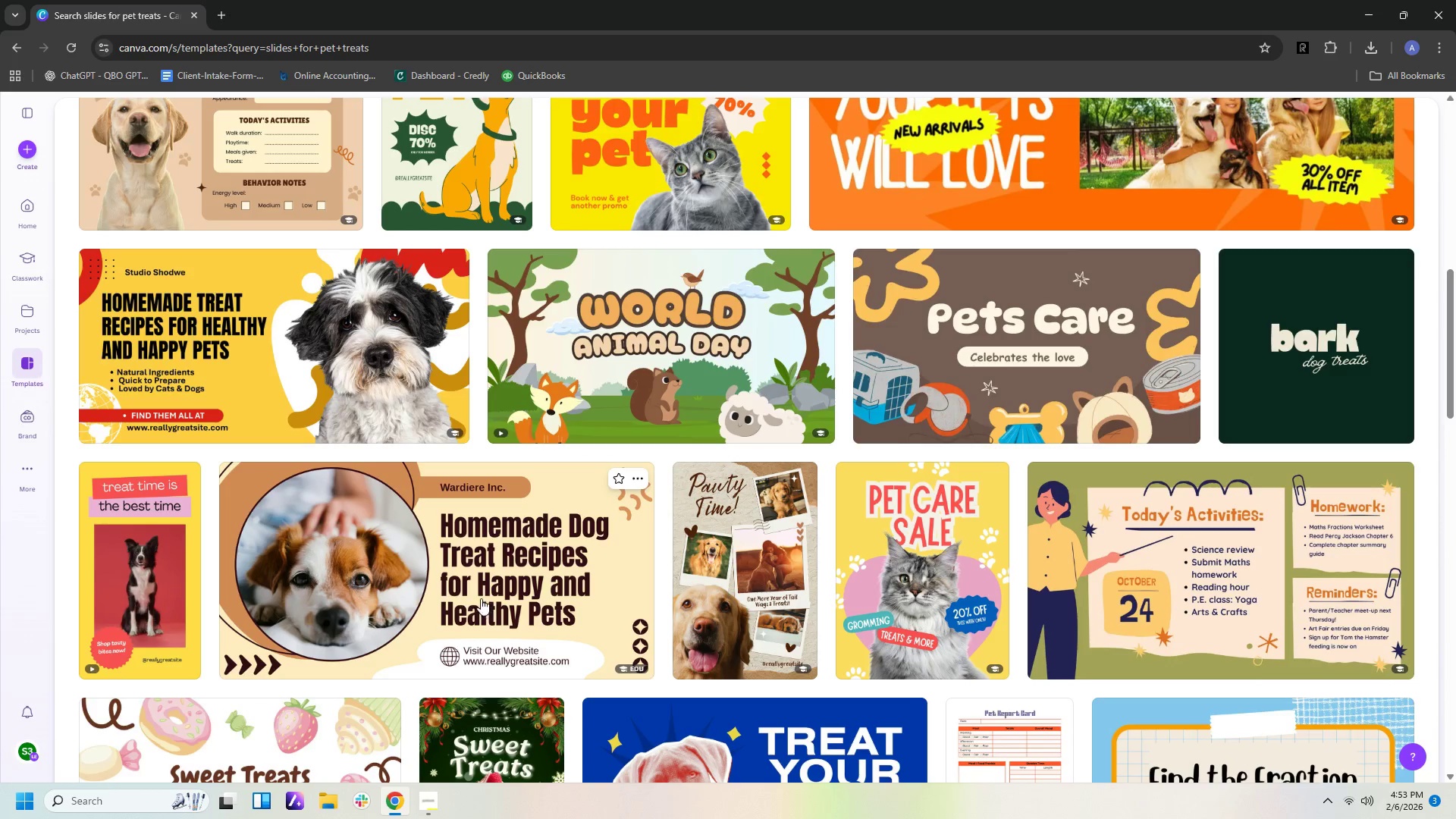 
scroll: coordinate [1238, 437], scroll_direction: down, amount: 4.0
 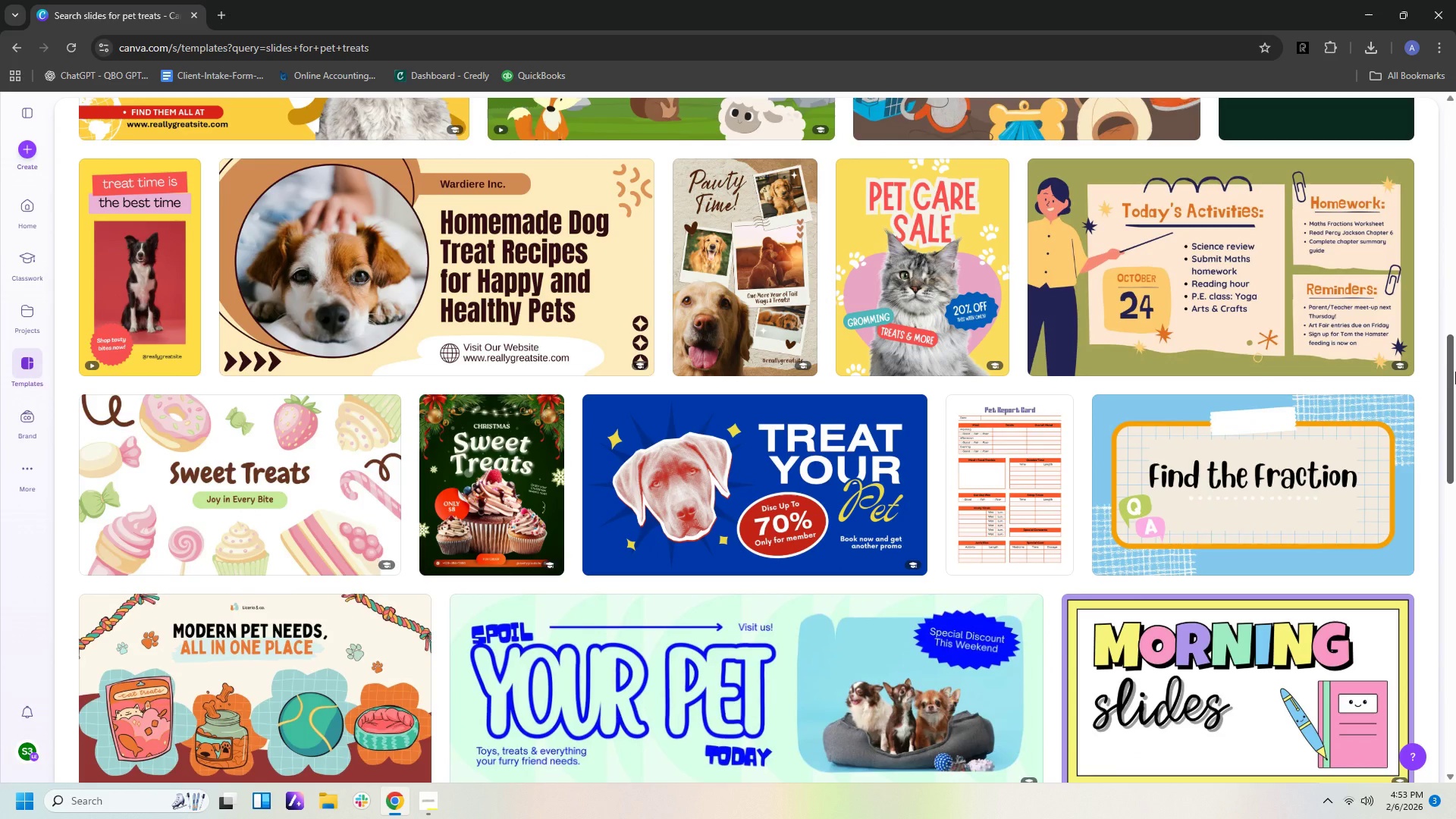 
scroll: coordinate [1287, 340], scroll_direction: up, amount: 19.0
 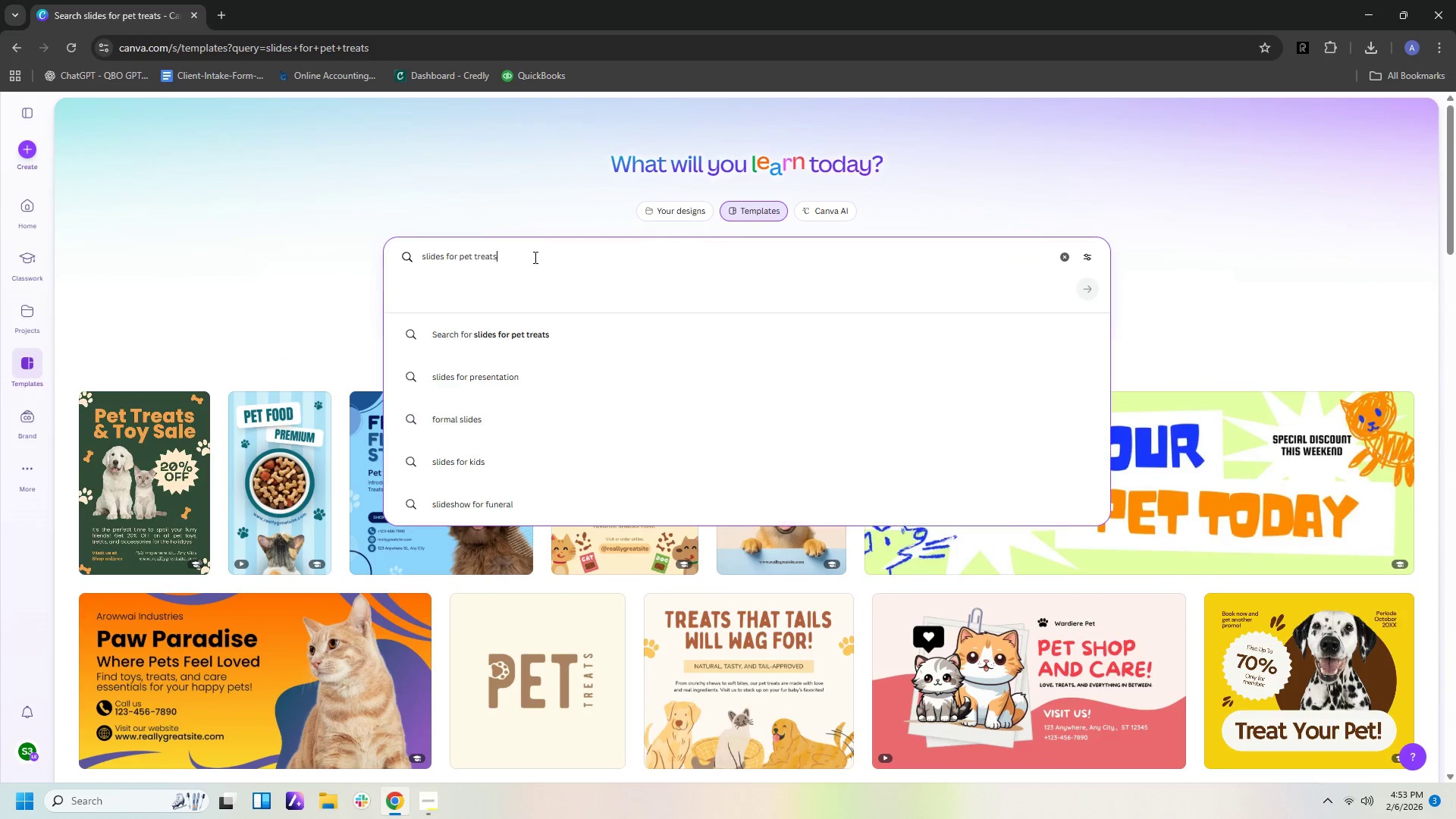 
left_click_drag(start_coordinate=[533, 256], to_coordinate=[459, 256])
 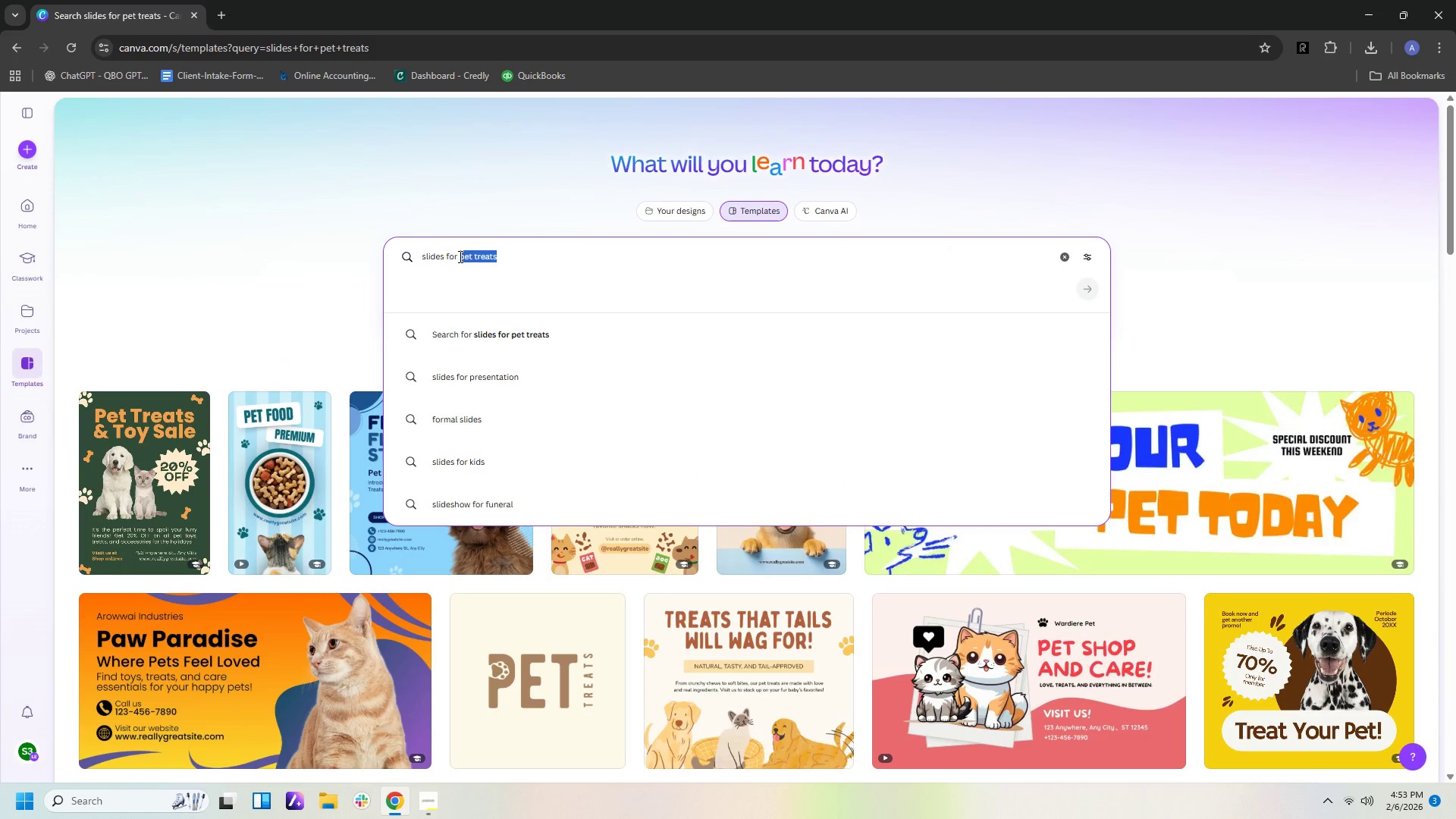 
type(baking)
 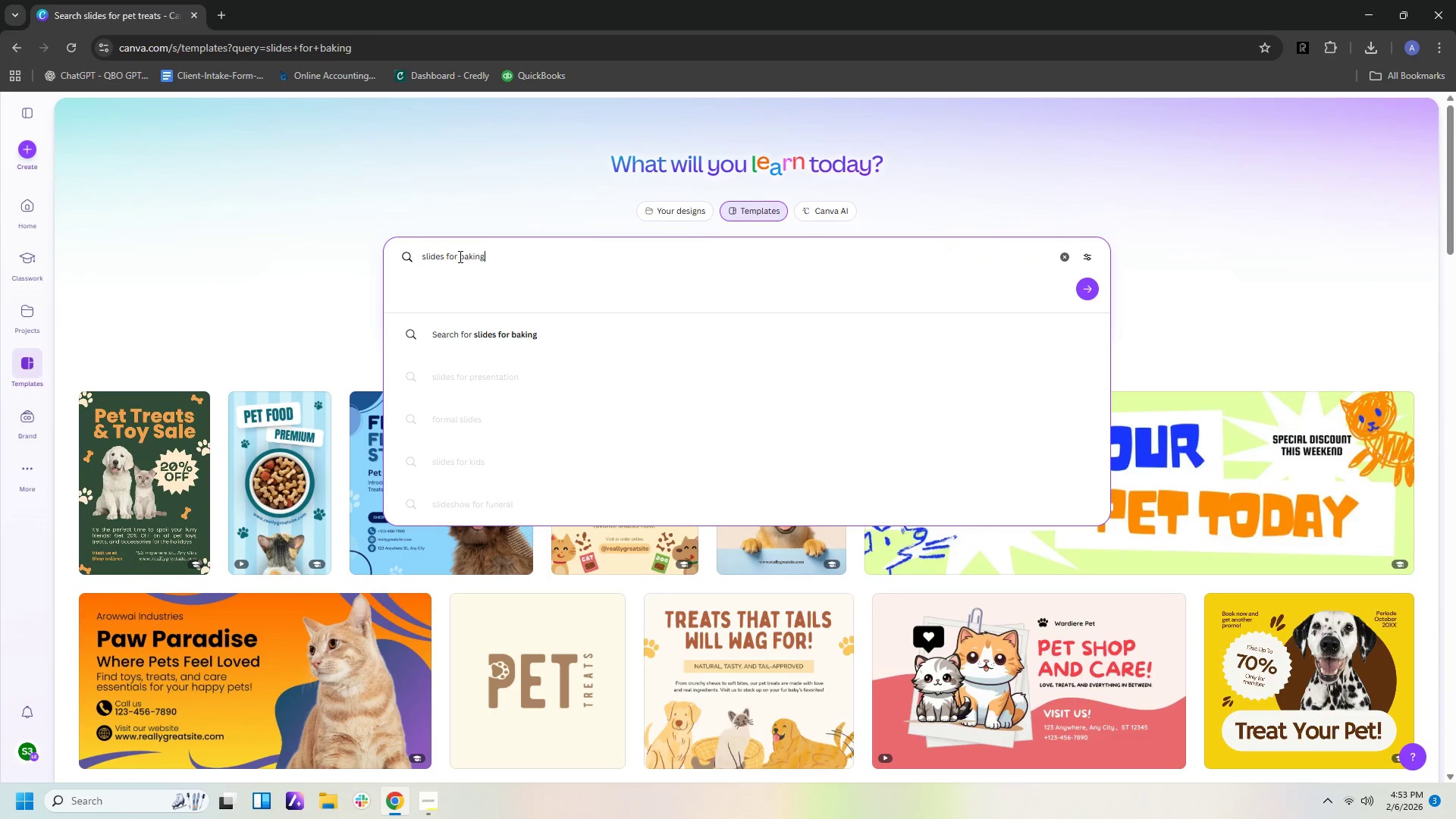 
key(Enter)
 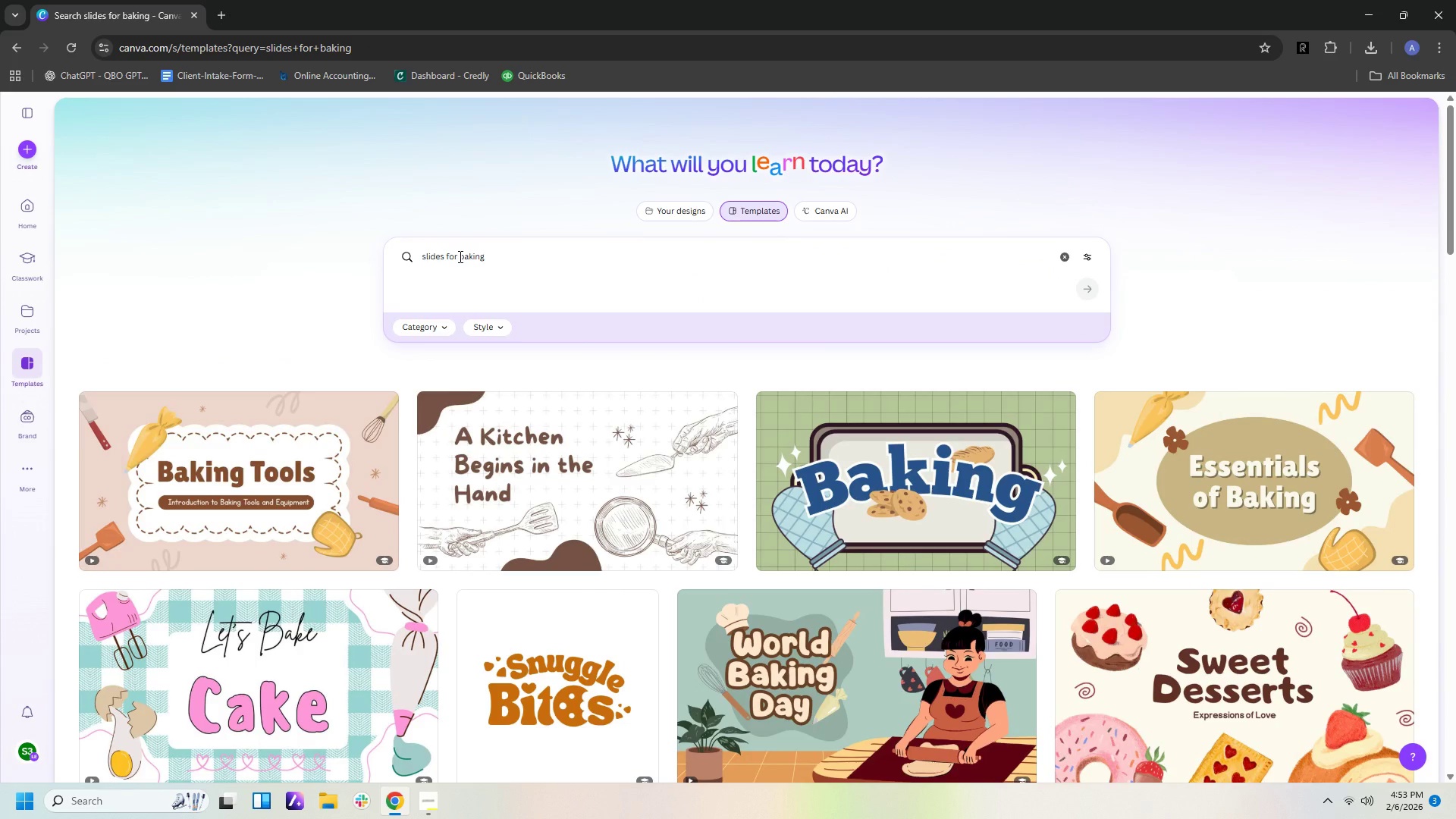 
wait(7.38)
 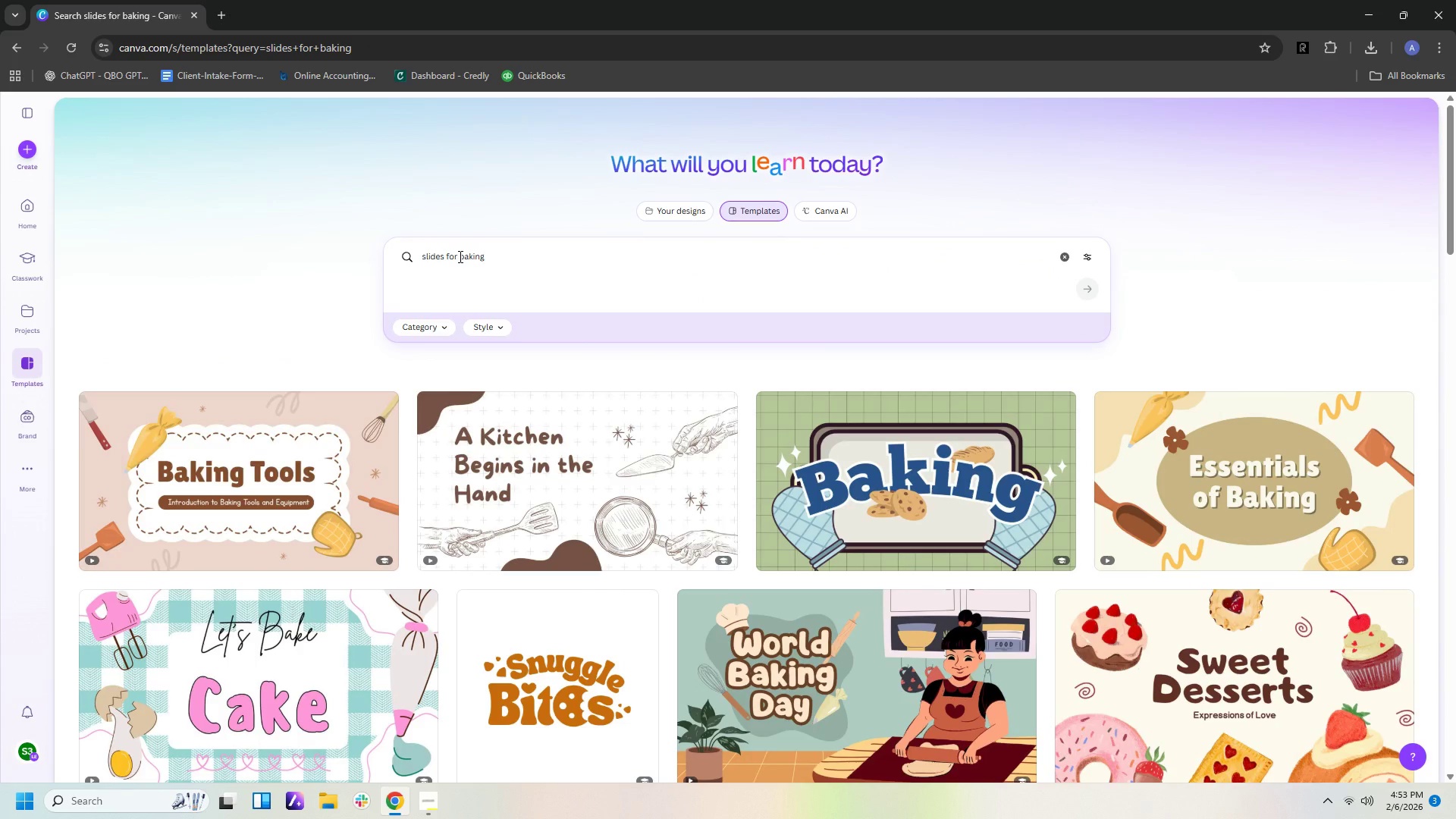 
left_click([522, 260])
 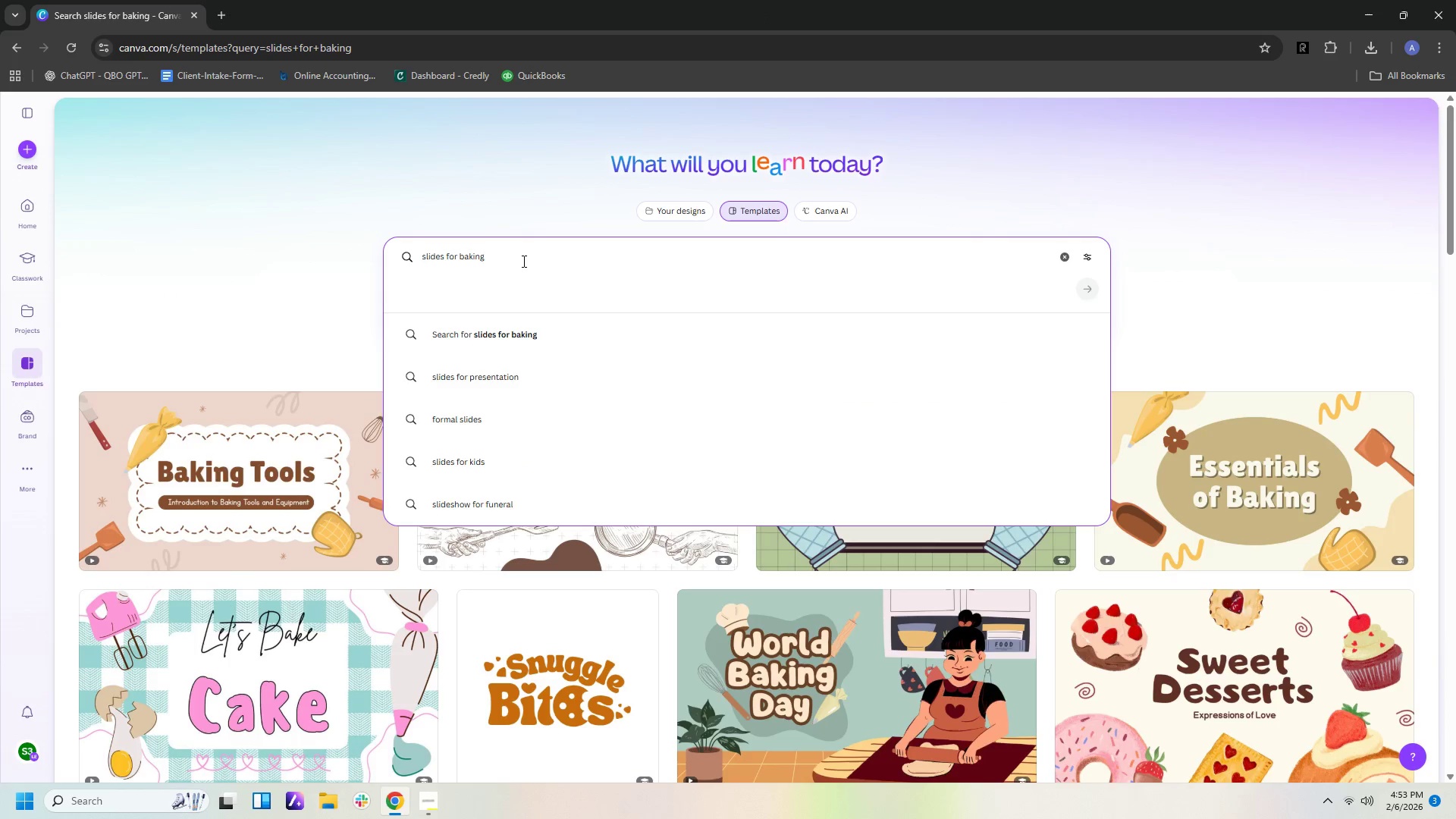 
type( pet treats)
 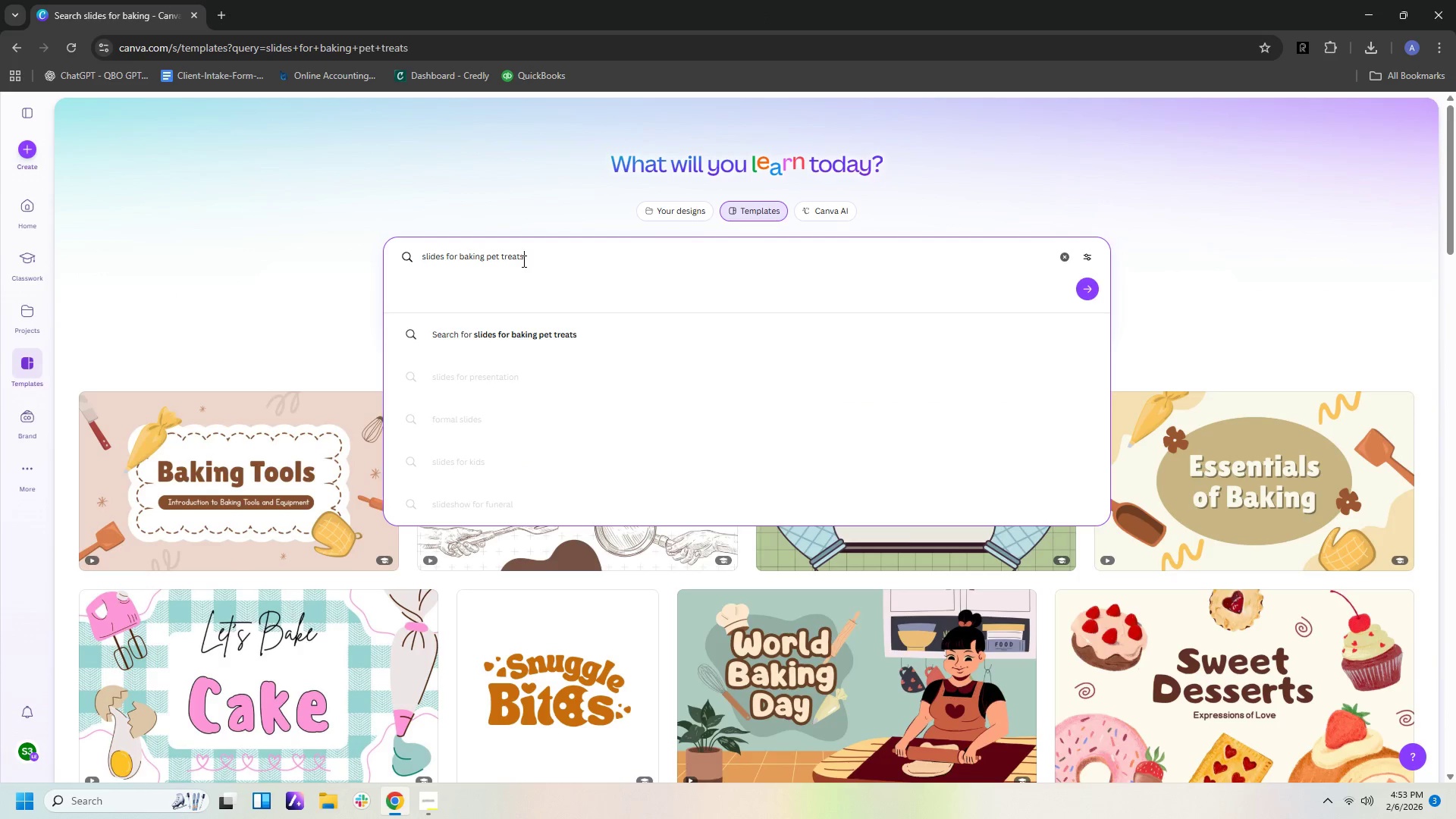 
key(Enter)
 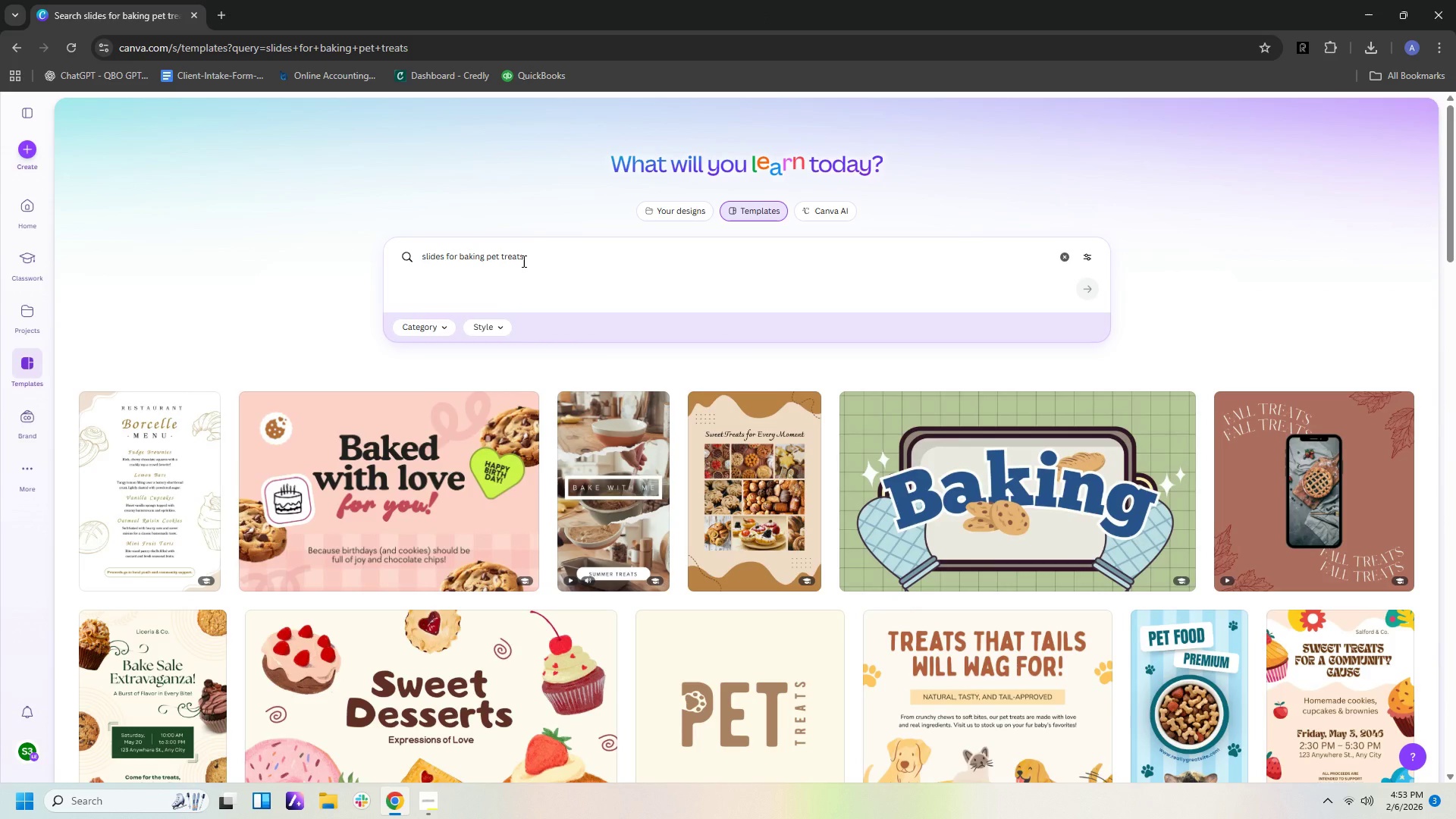 
scroll: coordinate [557, 311], scroll_direction: down, amount: 11.0
 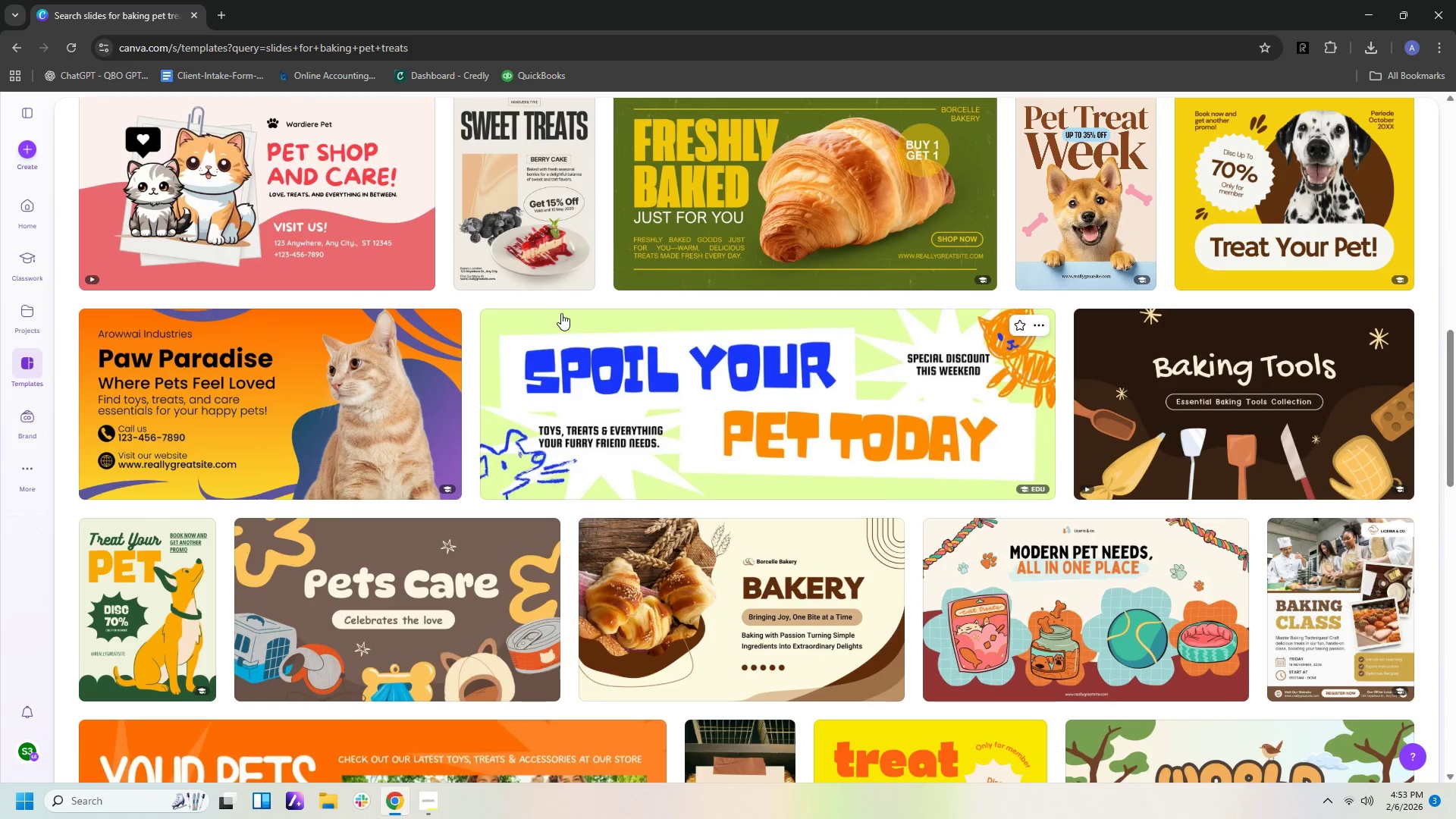 
scroll: coordinate [563, 313], scroll_direction: none, amount: 0.0
 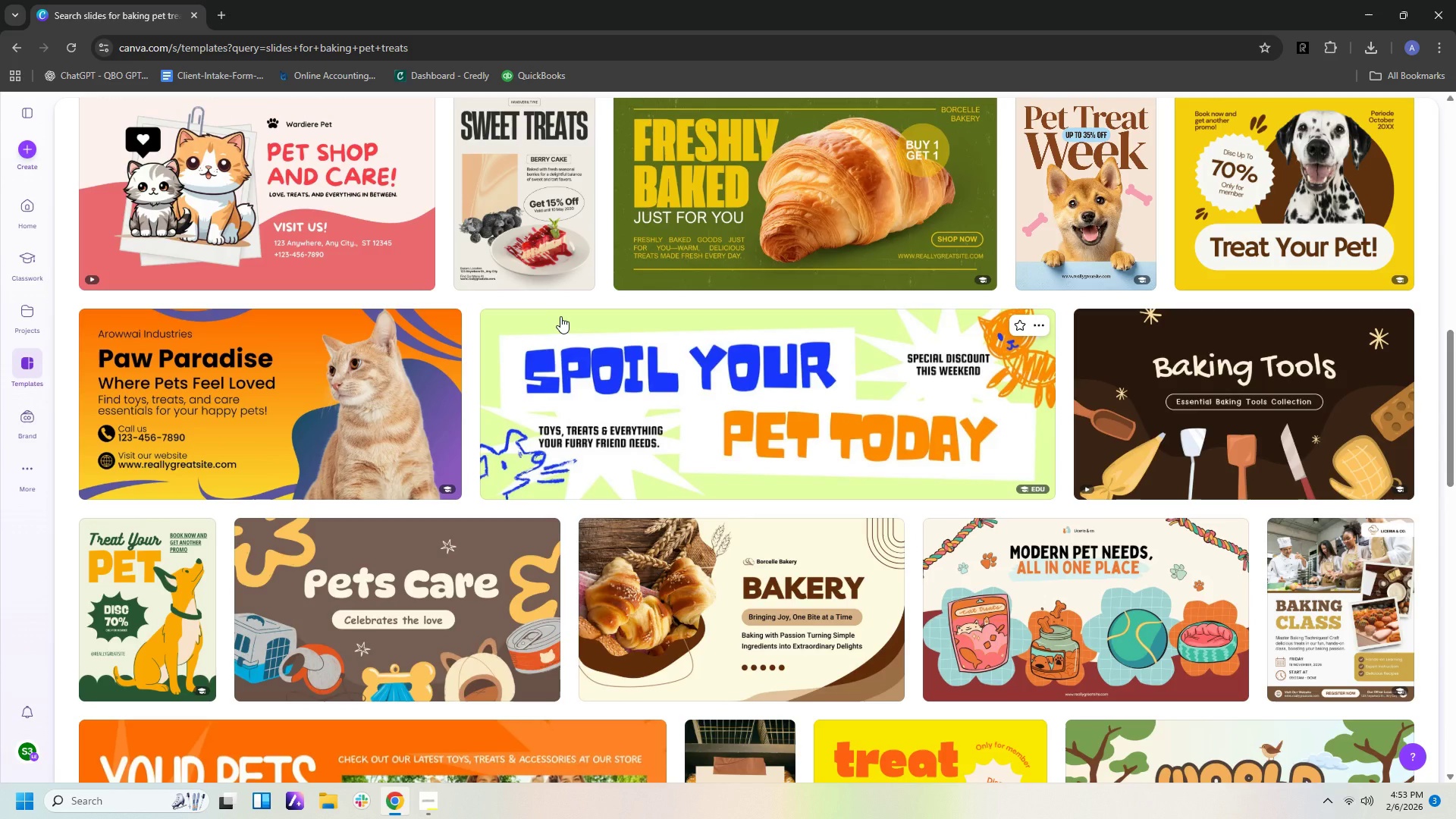 
scroll: coordinate [547, 304], scroll_direction: up, amount: 17.0
 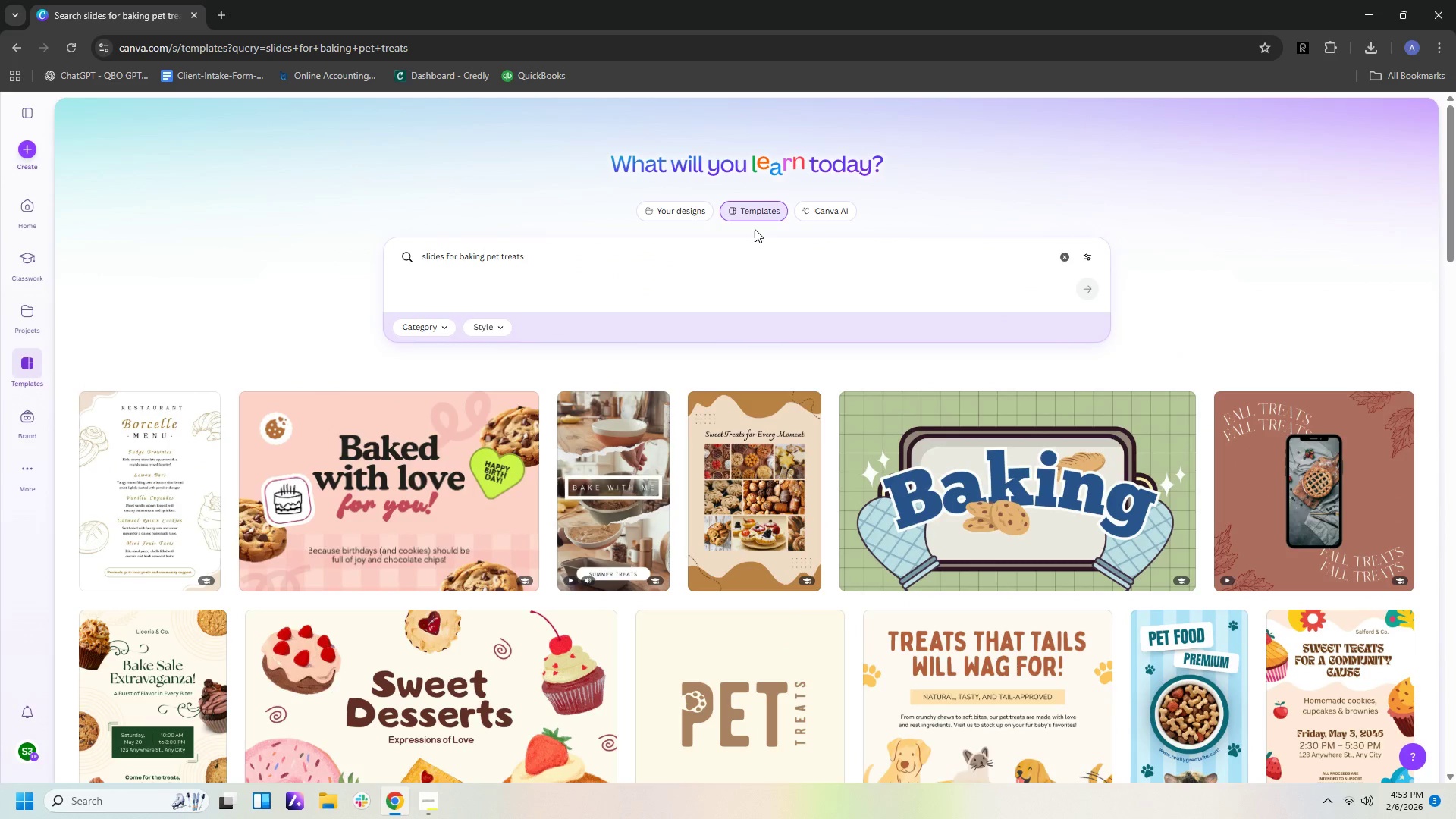 
left_click([554, 256])
 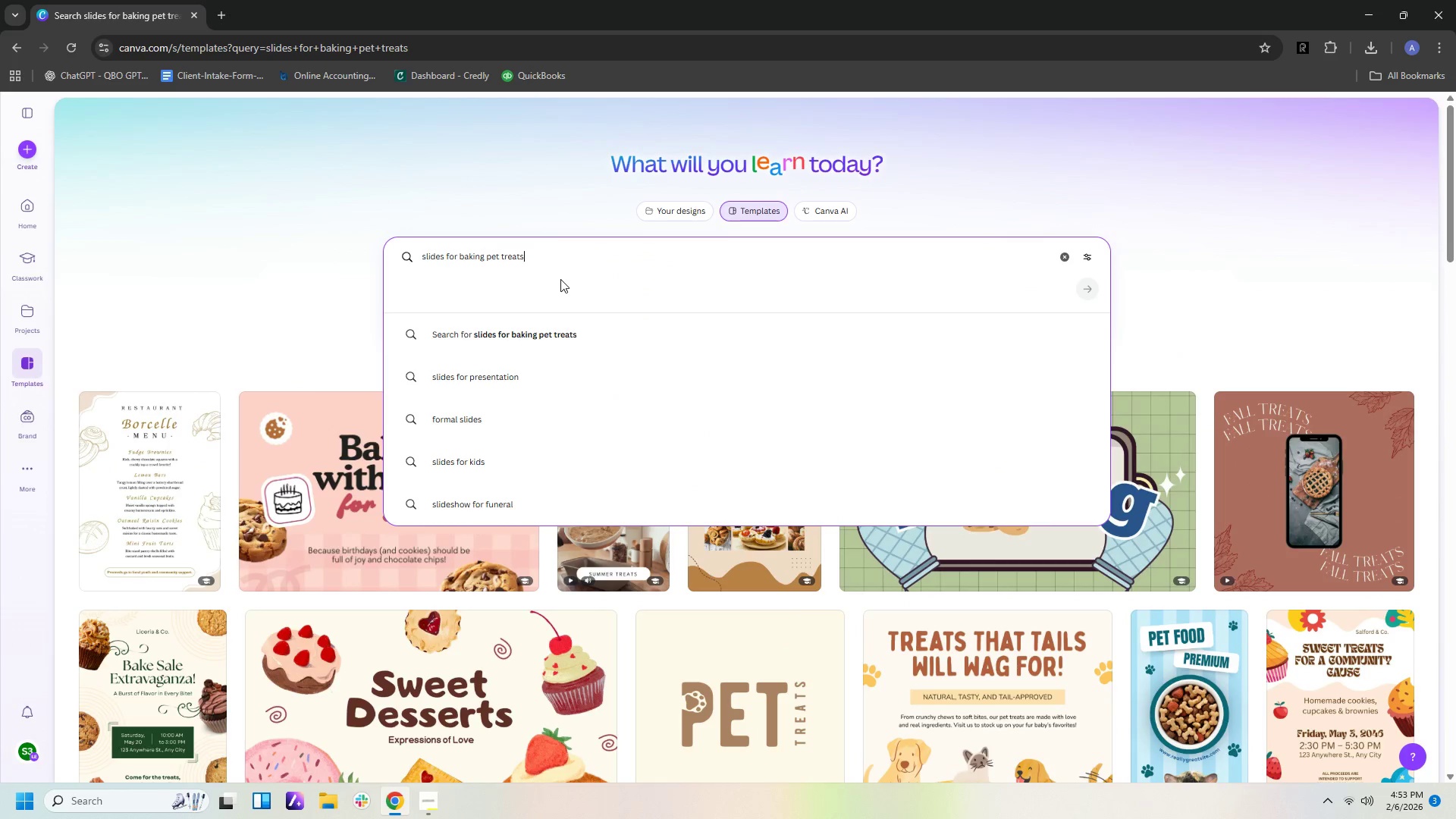 
left_click([529, 377])
 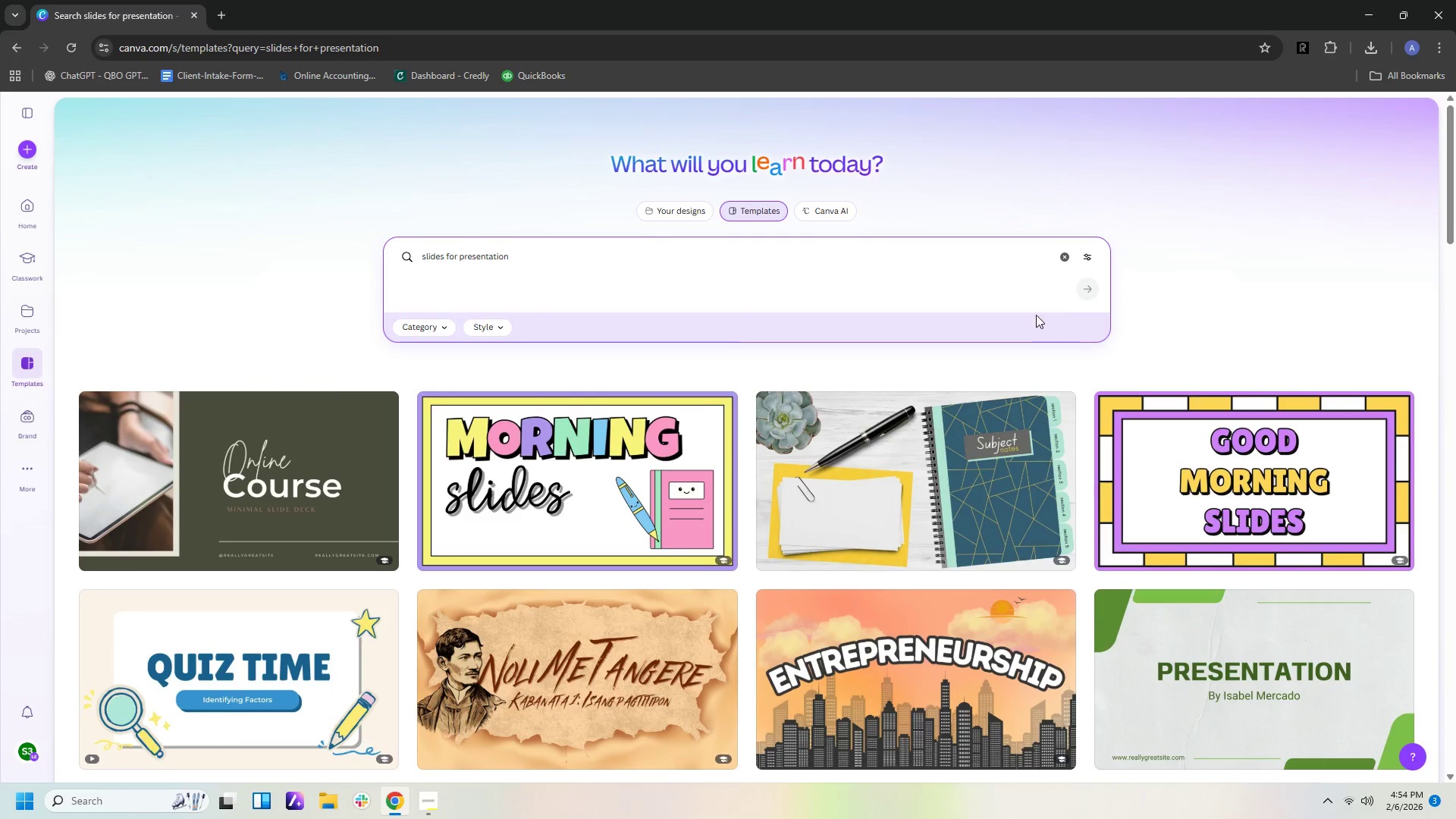 
wait(8.14)
 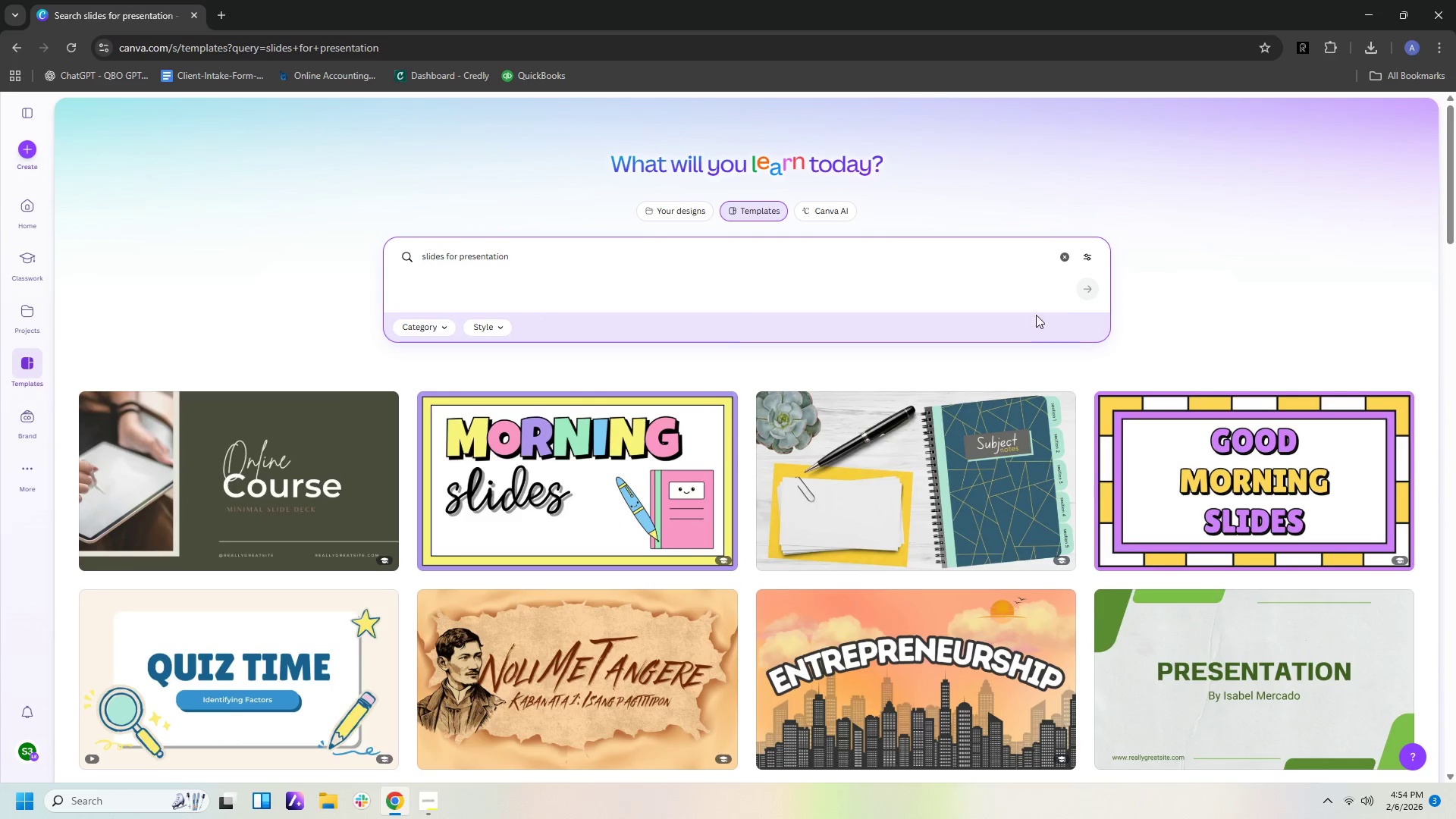 
scroll: coordinate [925, 444], scroll_direction: down, amount: 3.0
 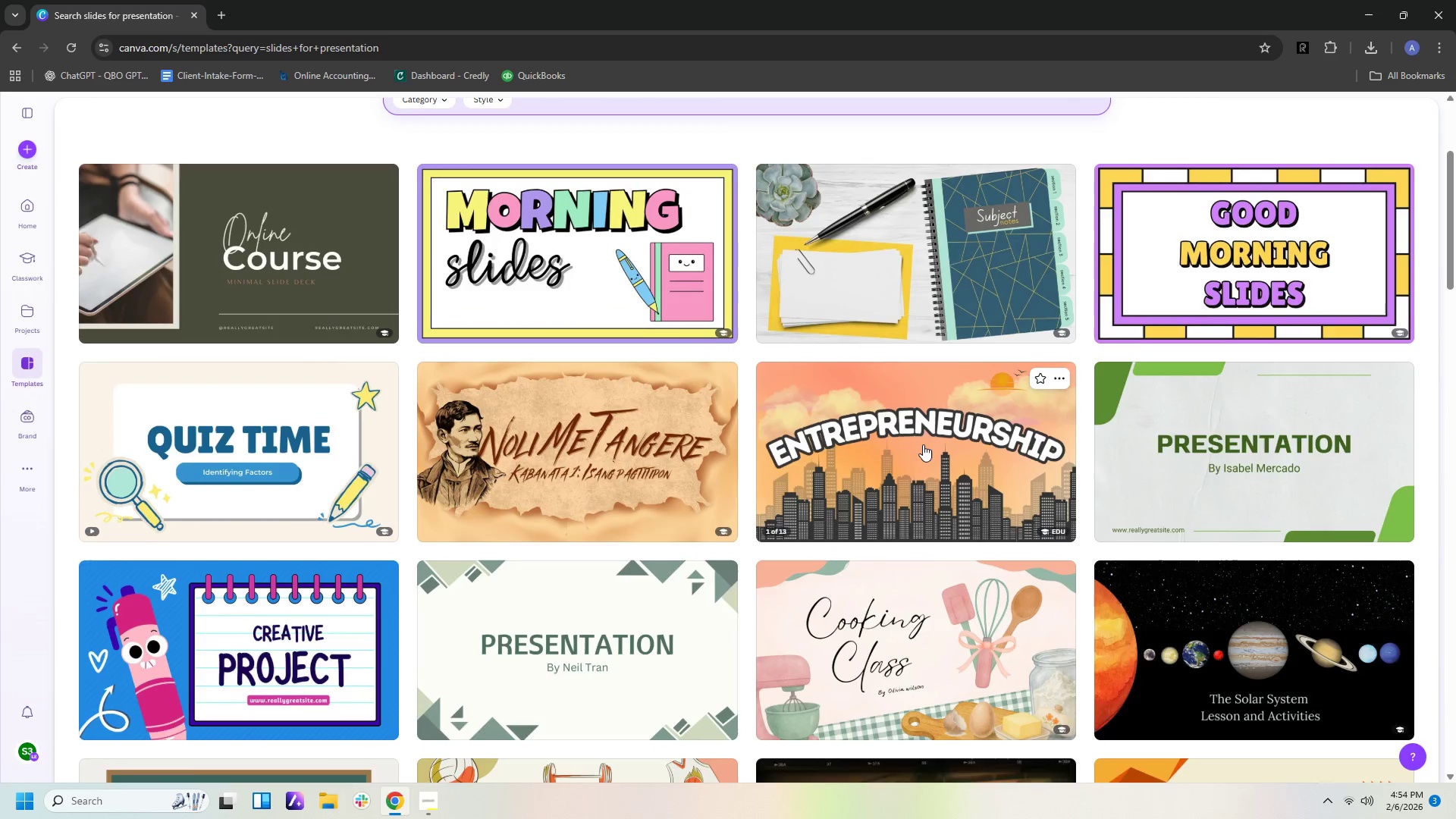 
scroll: coordinate [922, 444], scroll_direction: up, amount: 5.0
 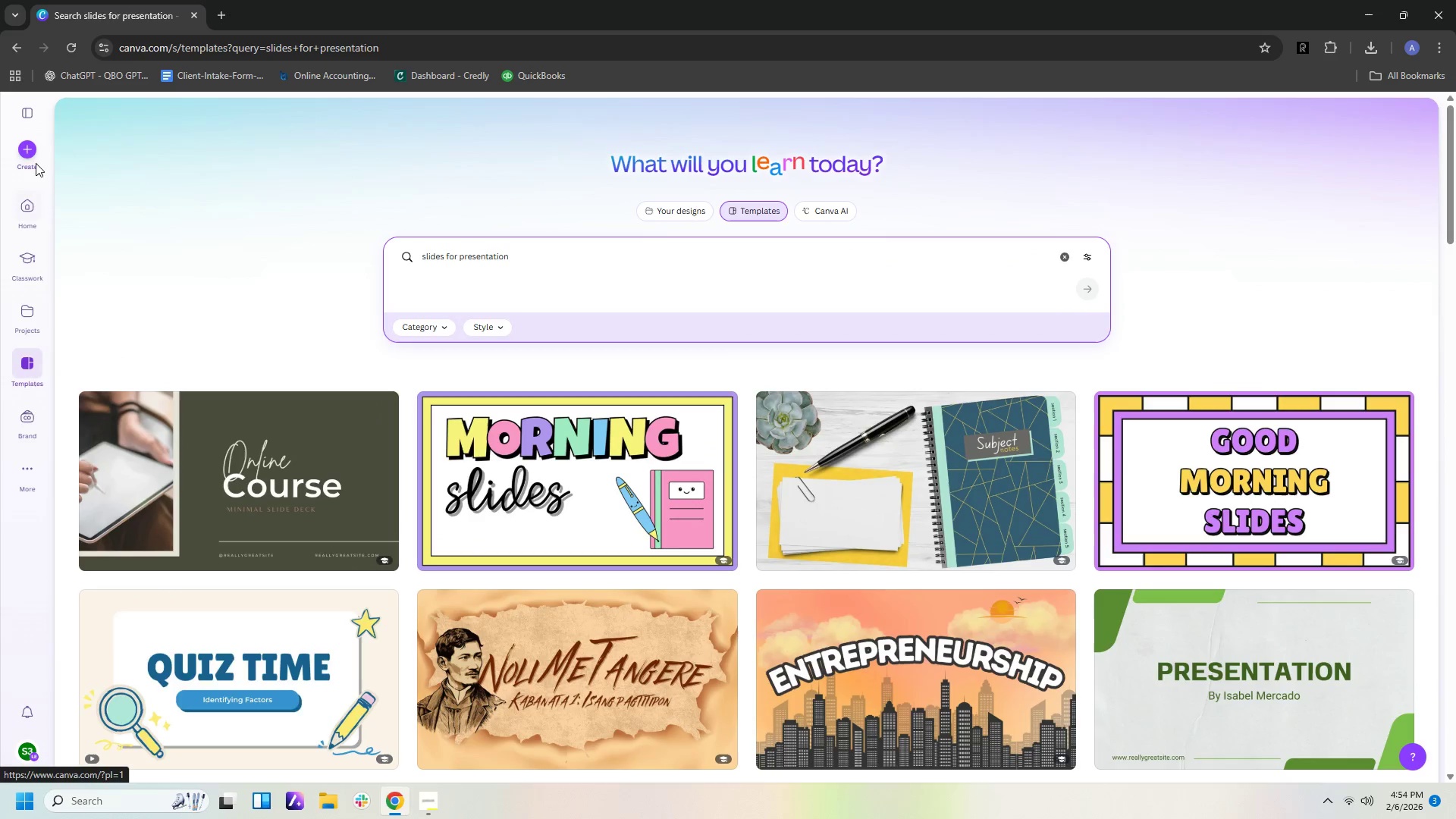 
left_click([21, 148])
 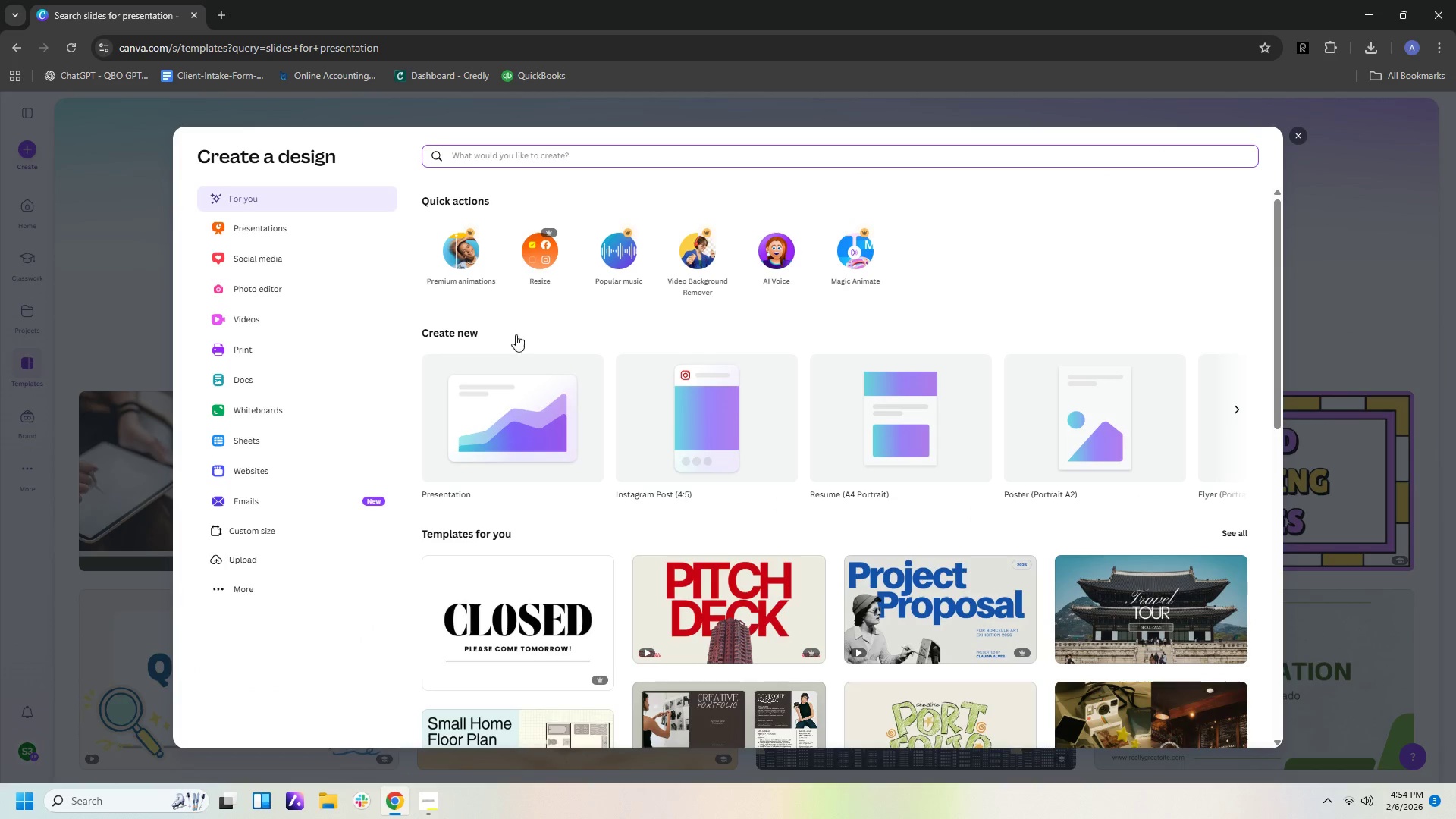 
wait(6.03)
 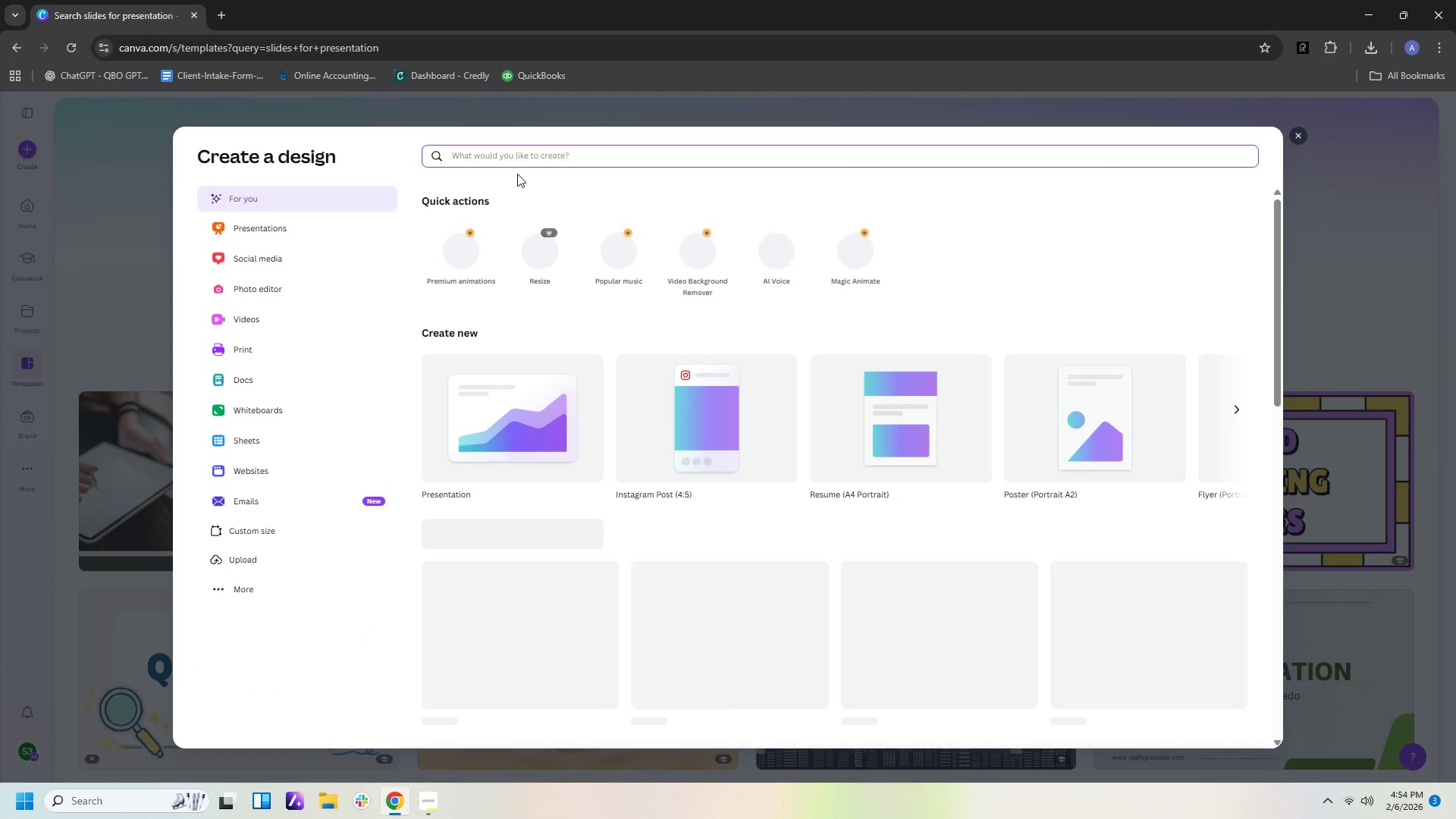 
left_click([468, 157])
 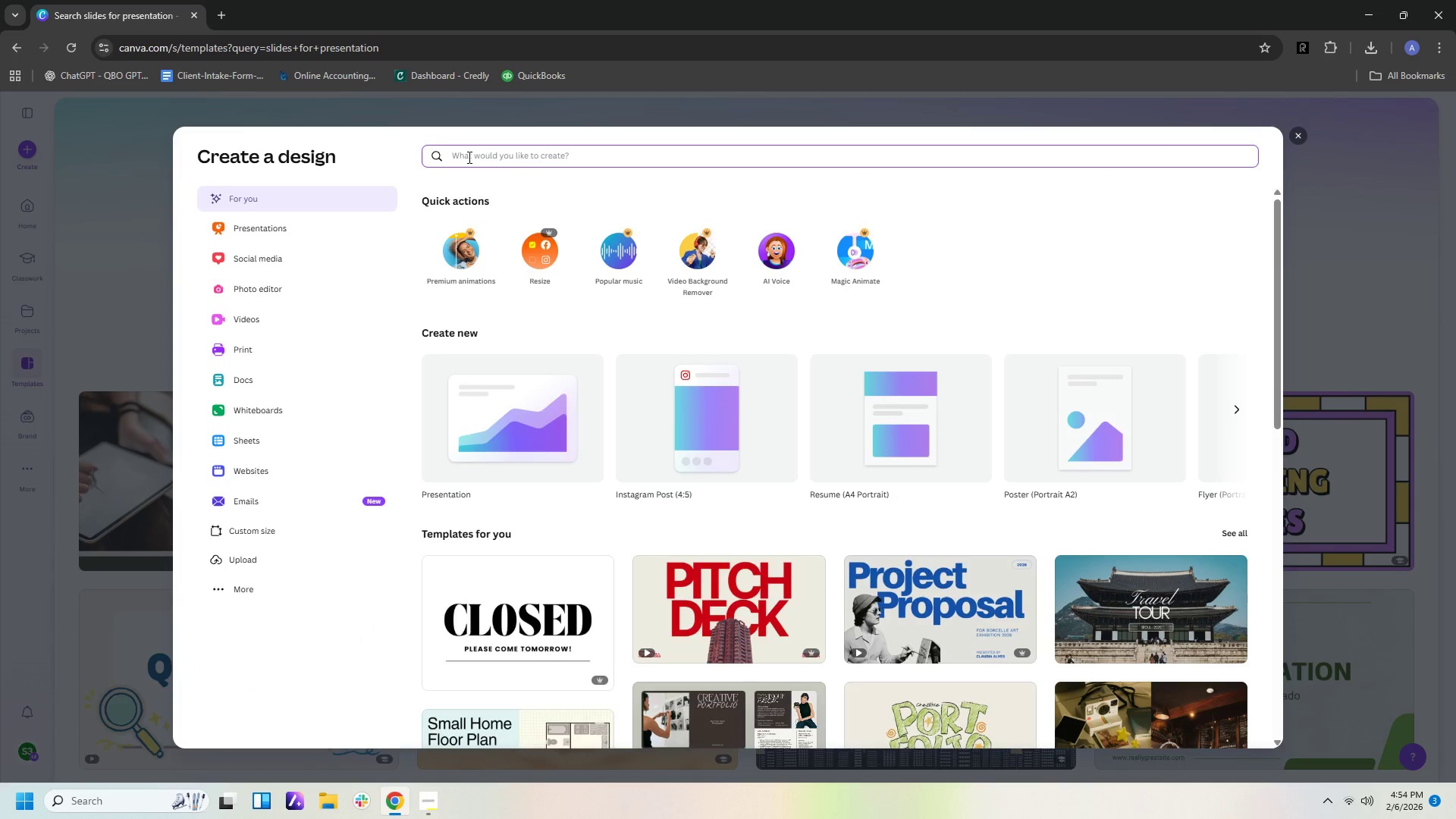 
type(slides)